 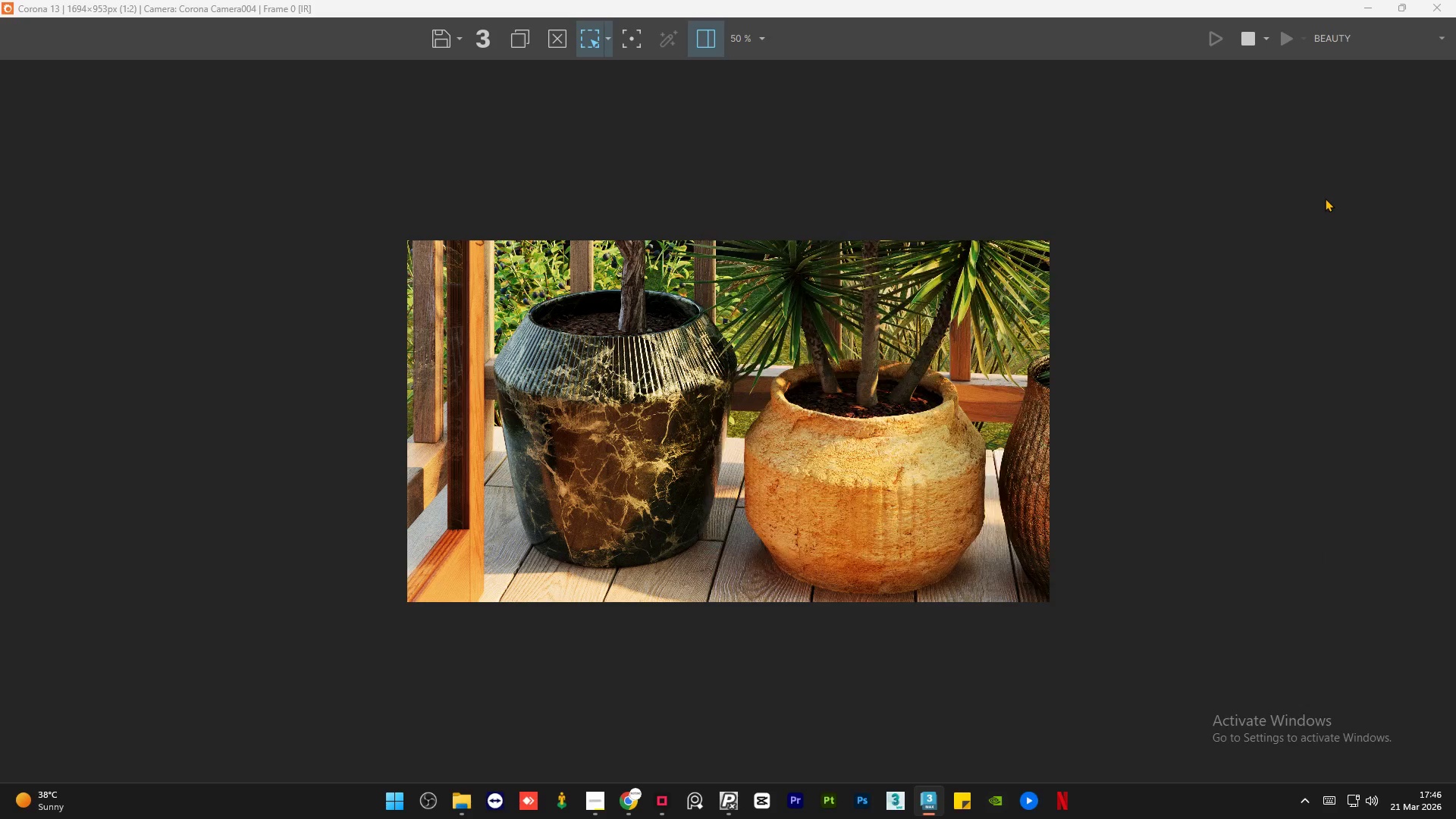 
left_click([1370, 7])
 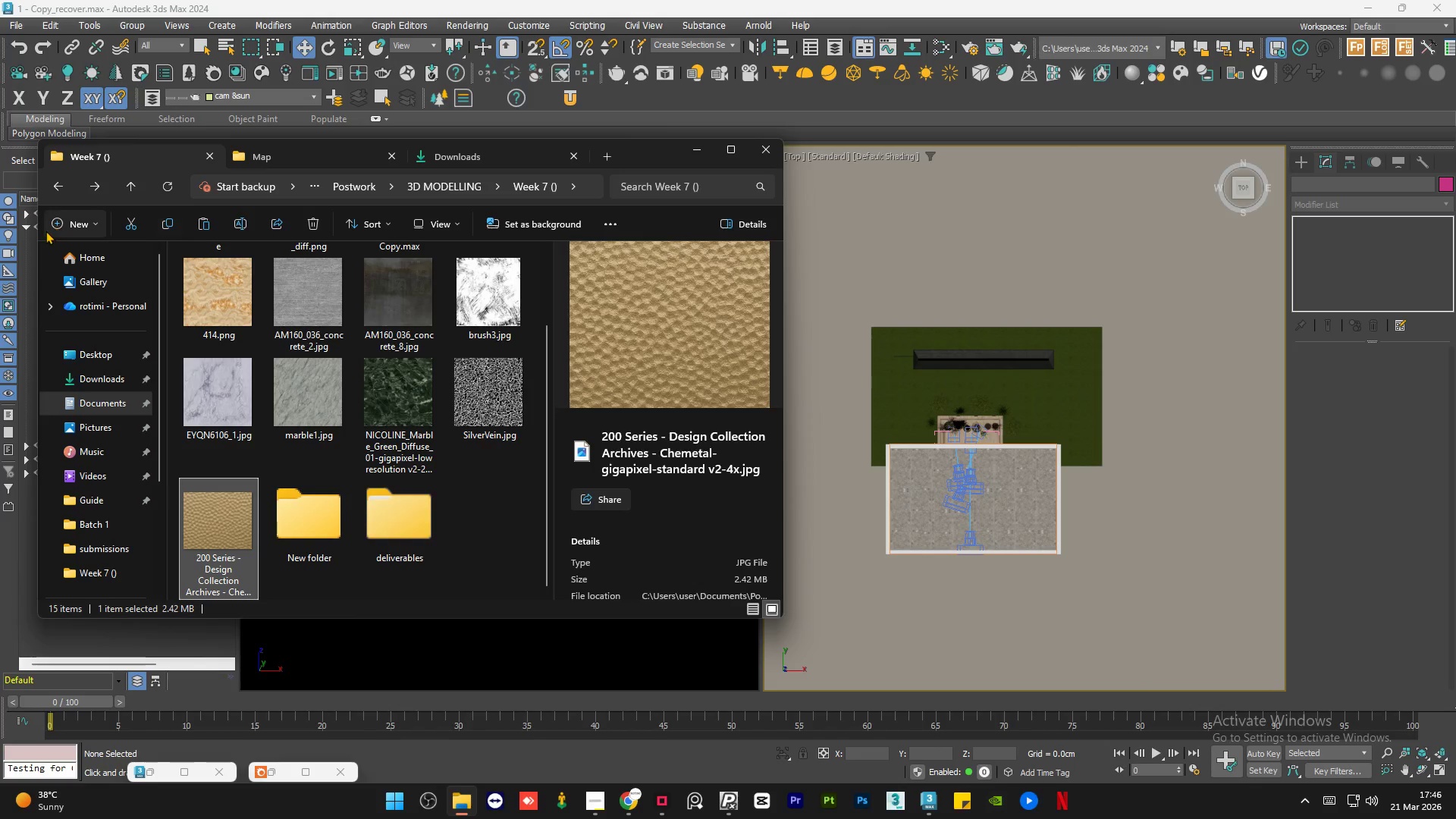 
double_click([387, 532])
 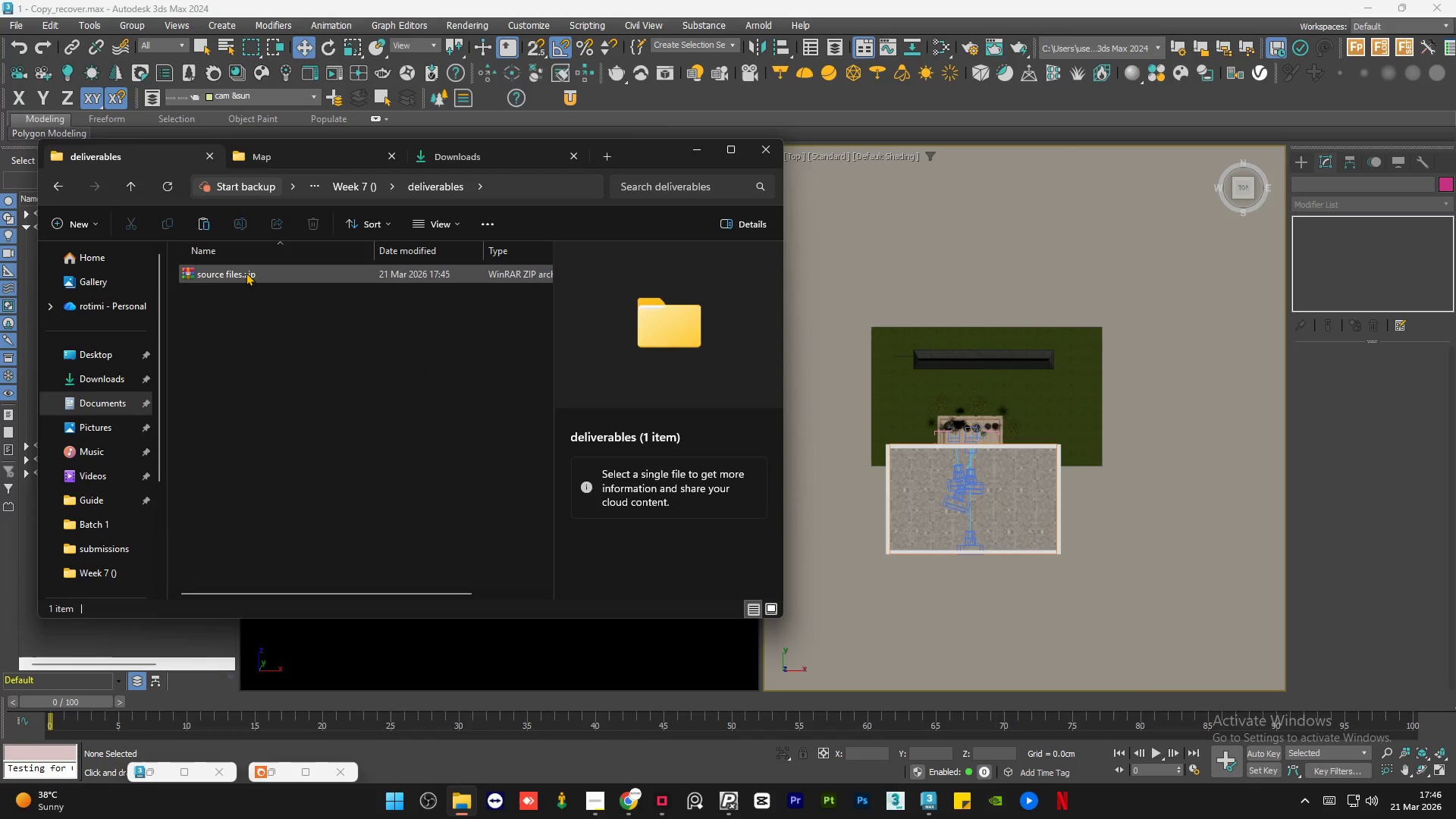 
double_click([246, 272])
 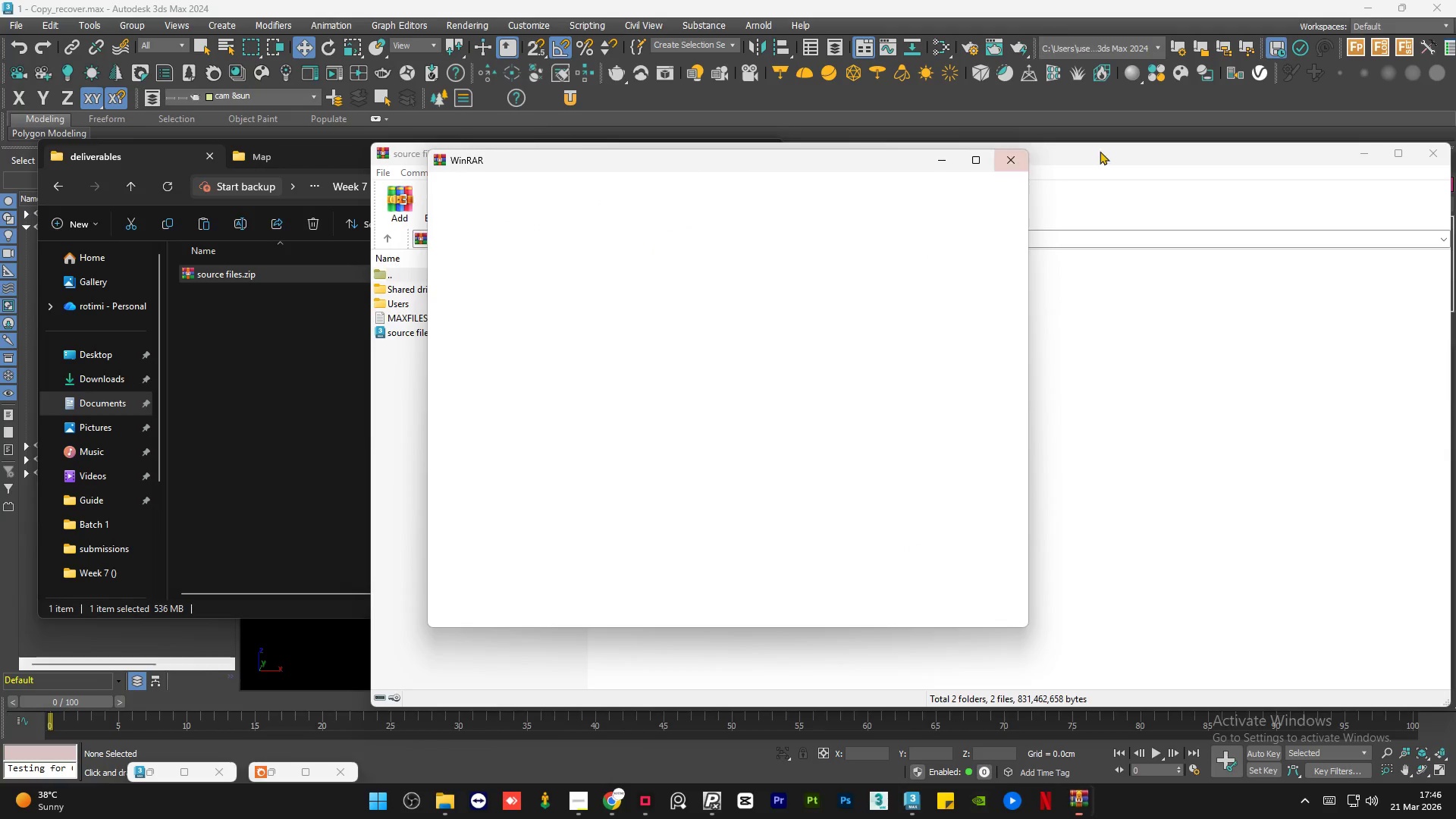 
left_click([1010, 164])
 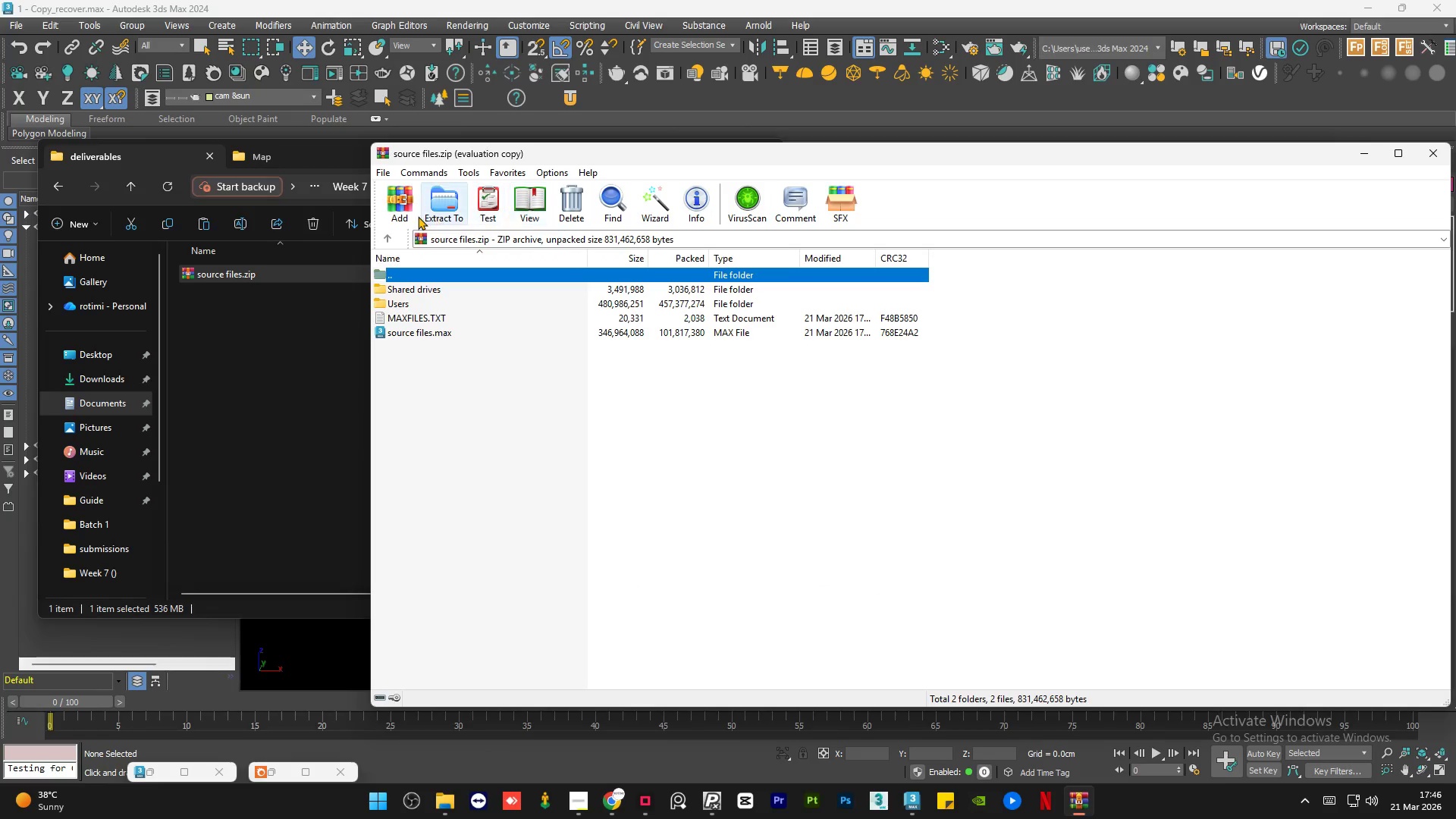 
left_click([434, 203])
 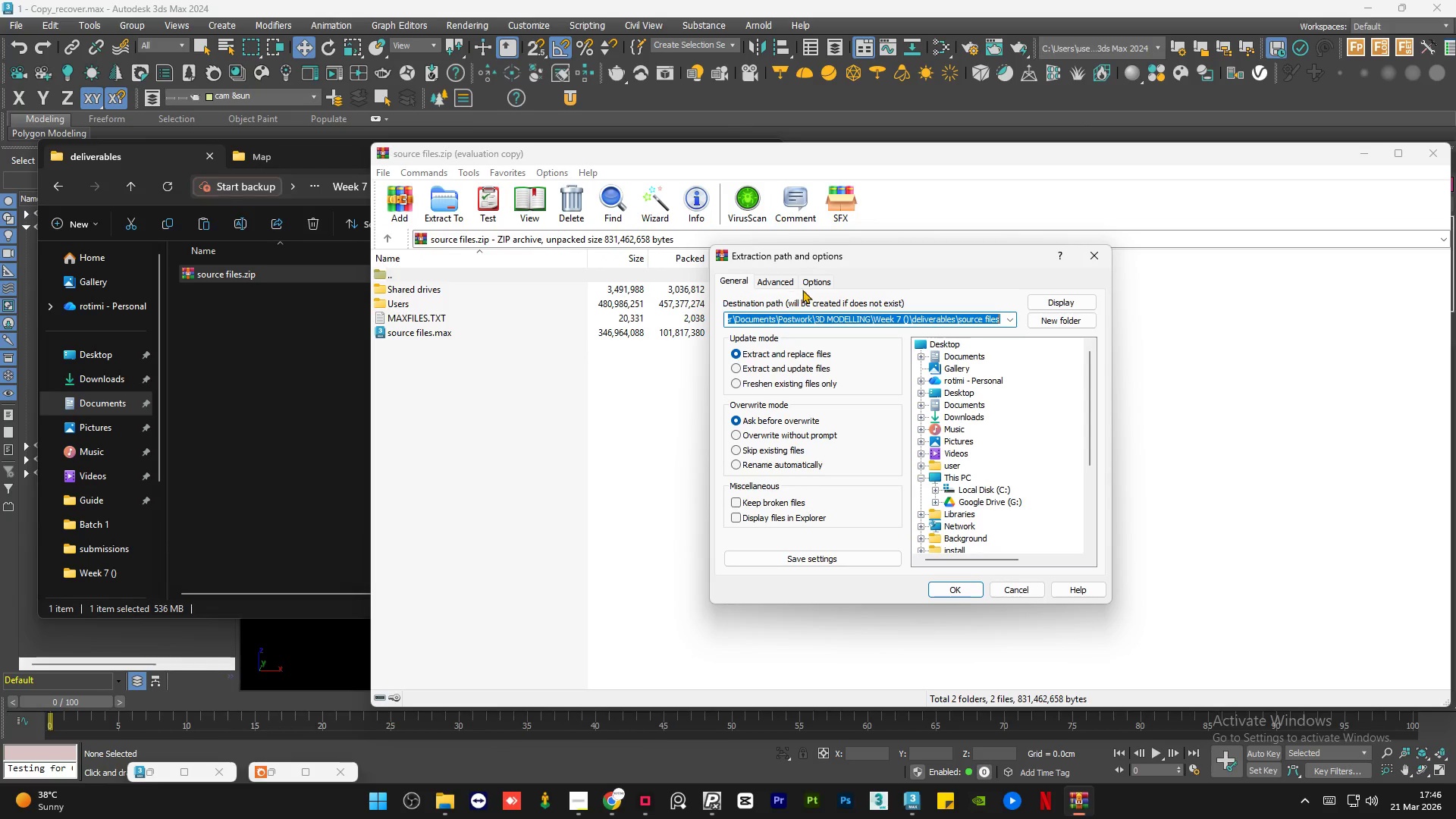 
left_click([781, 281])
 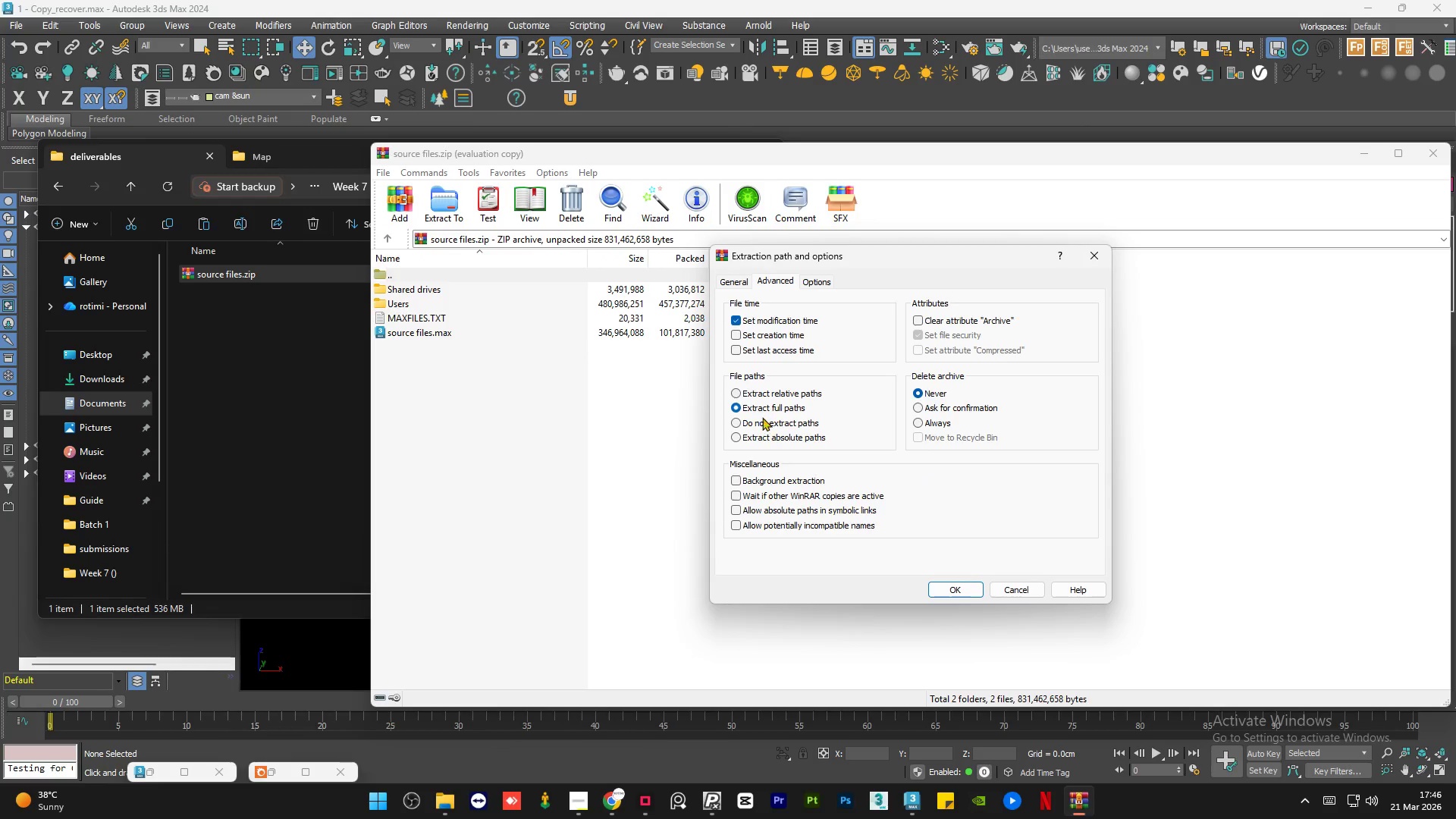 
left_click([765, 422])
 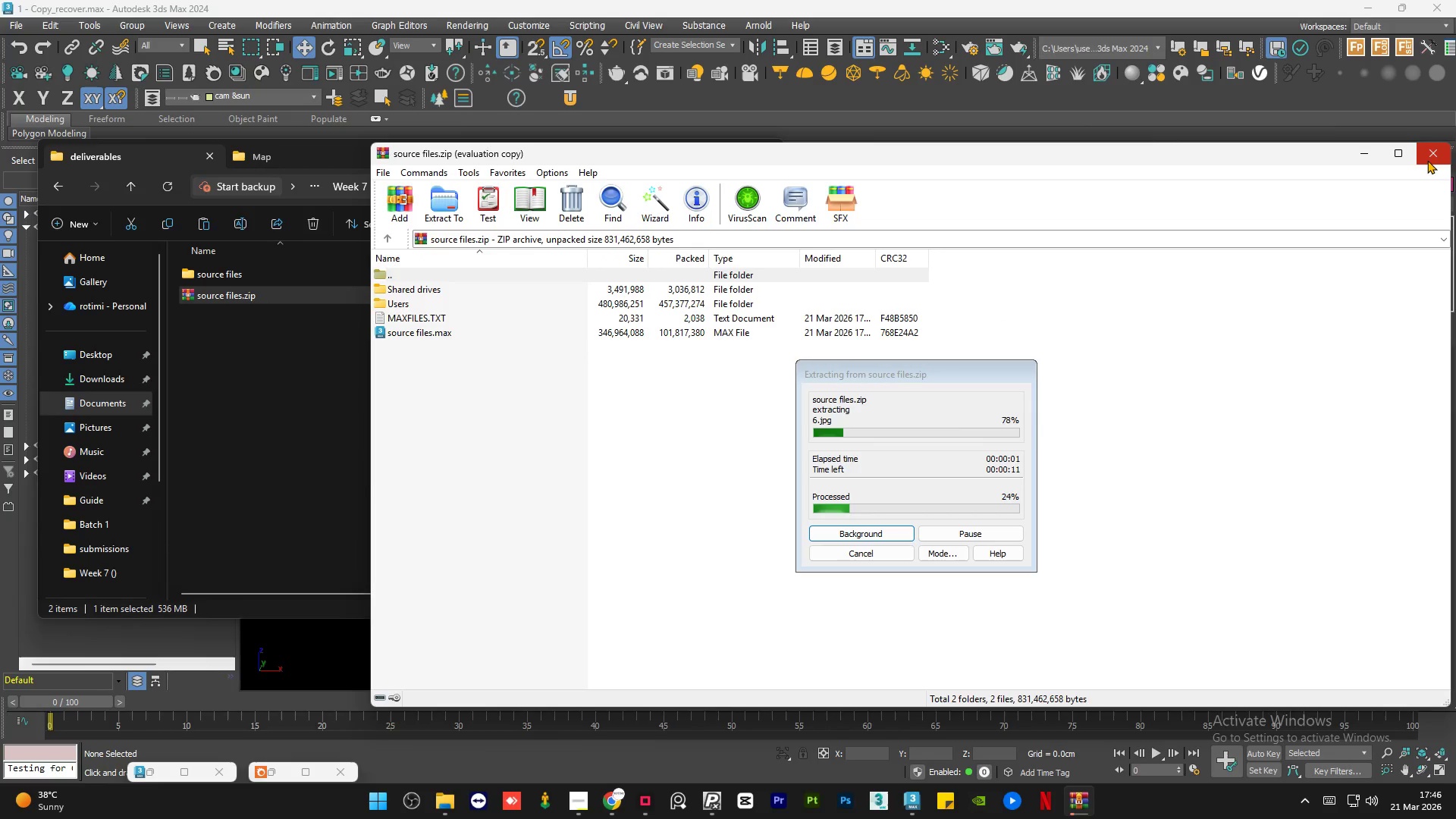 
wait(8.91)
 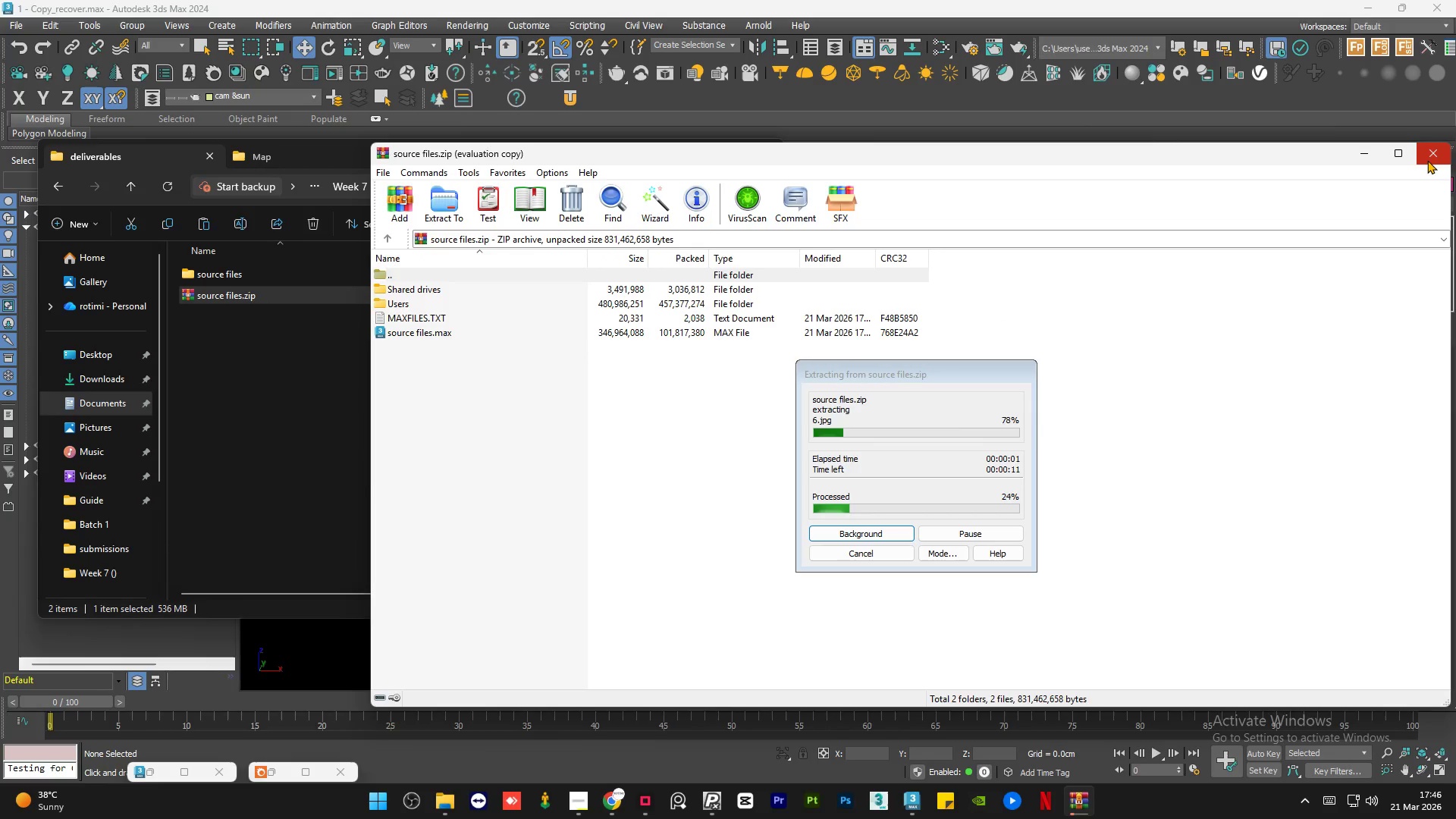 
left_click([1427, 160])
 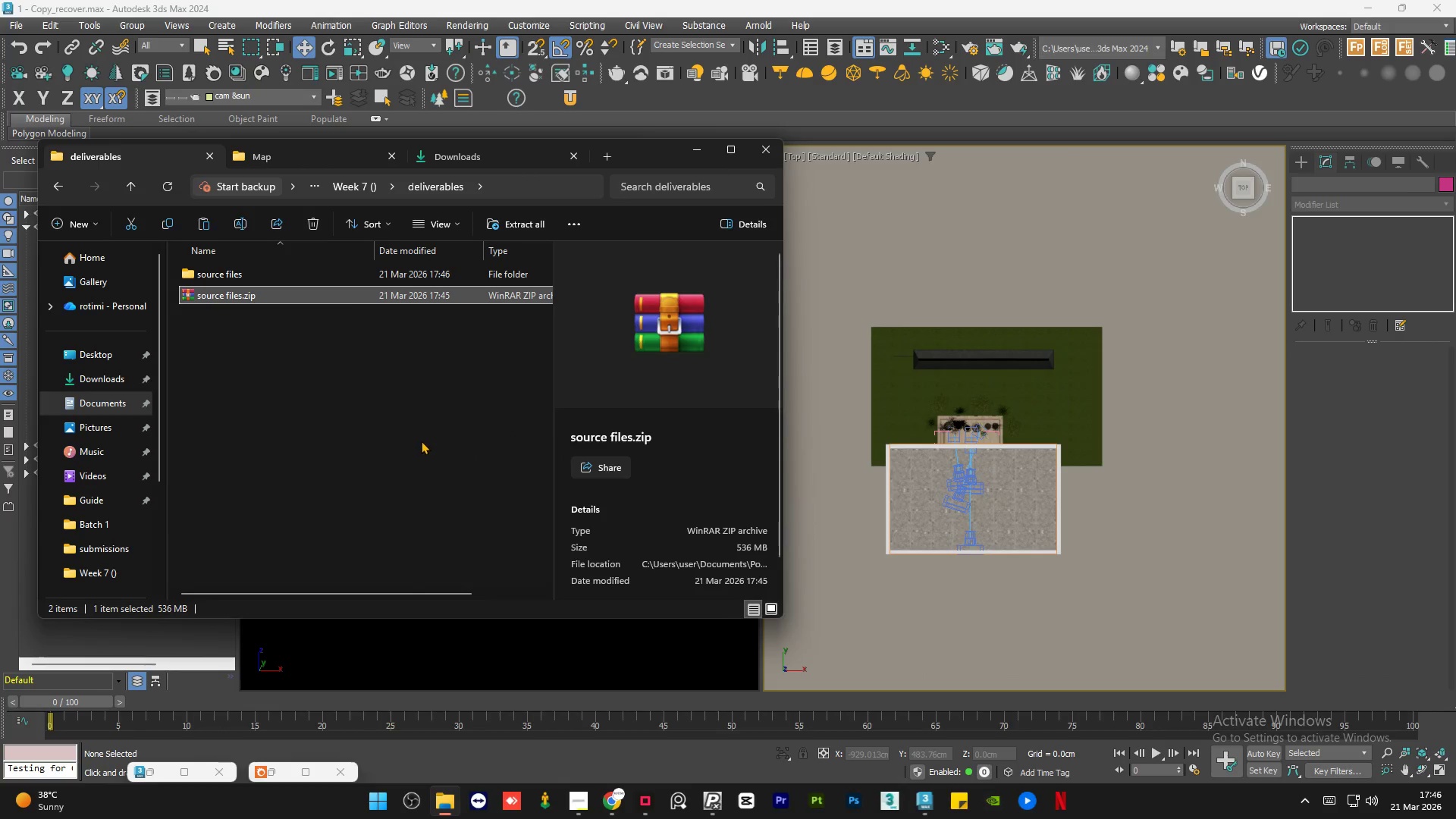 
left_click([328, 410])
 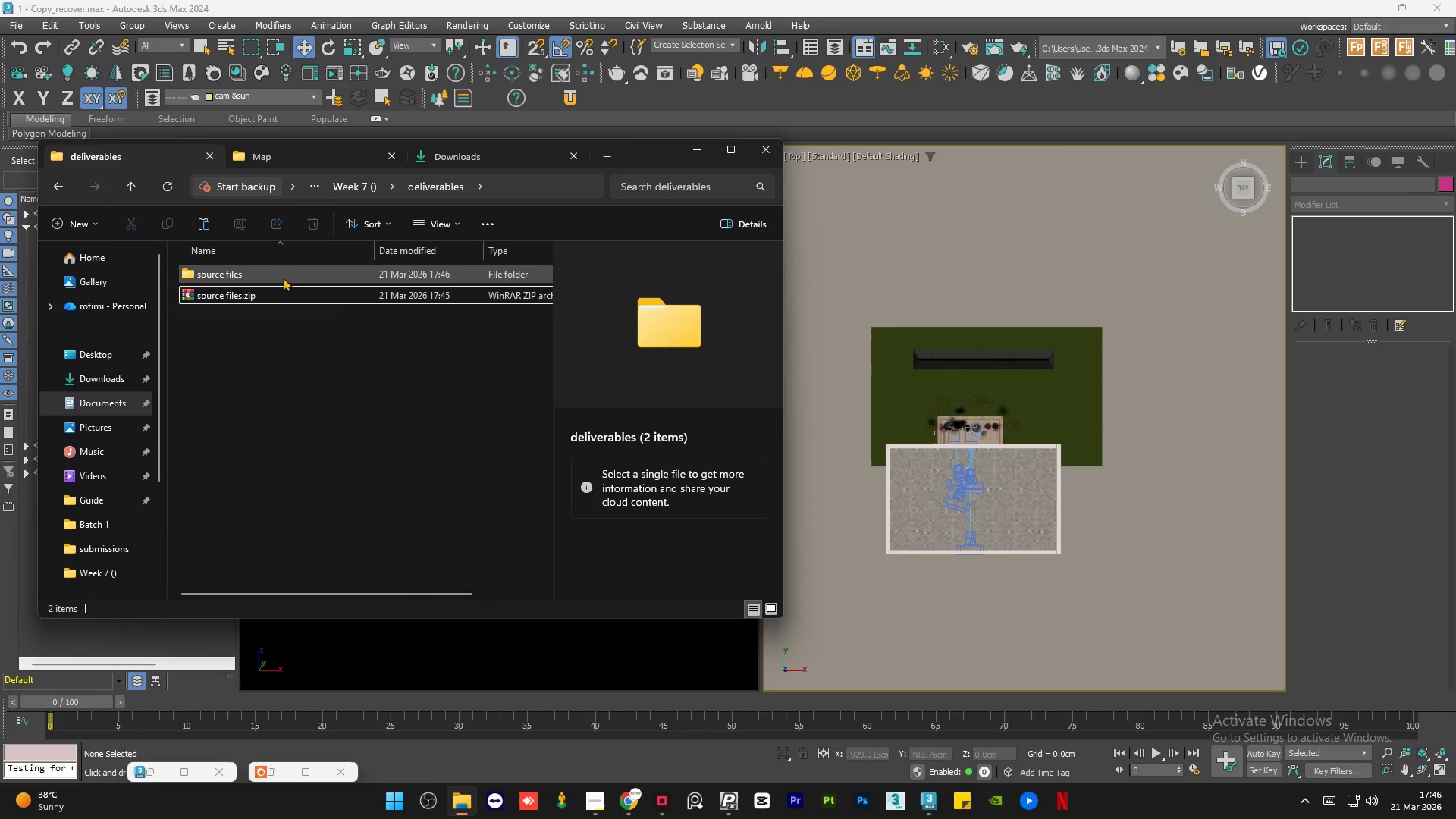 
double_click([283, 278])
 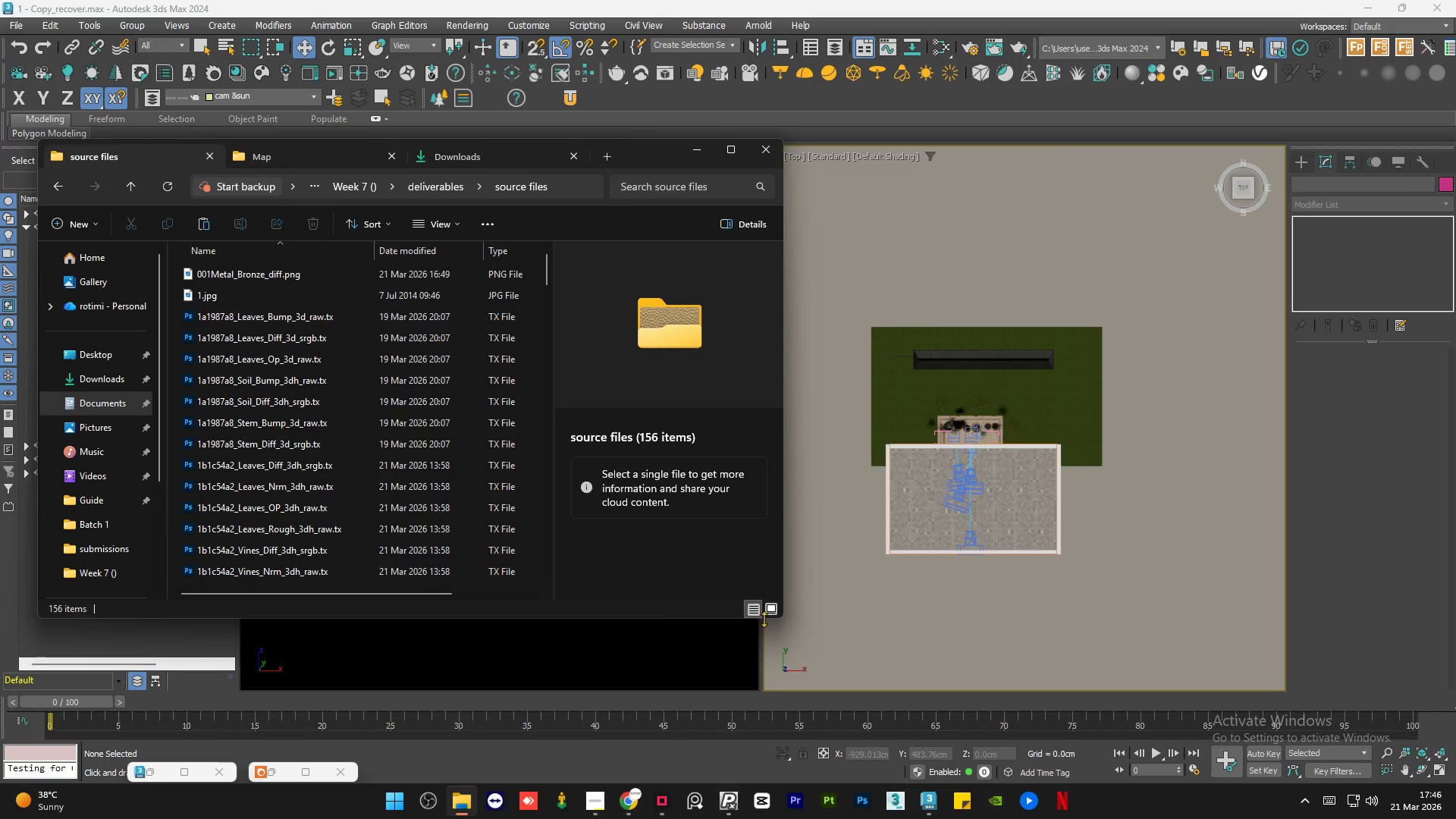 
left_click([766, 609])
 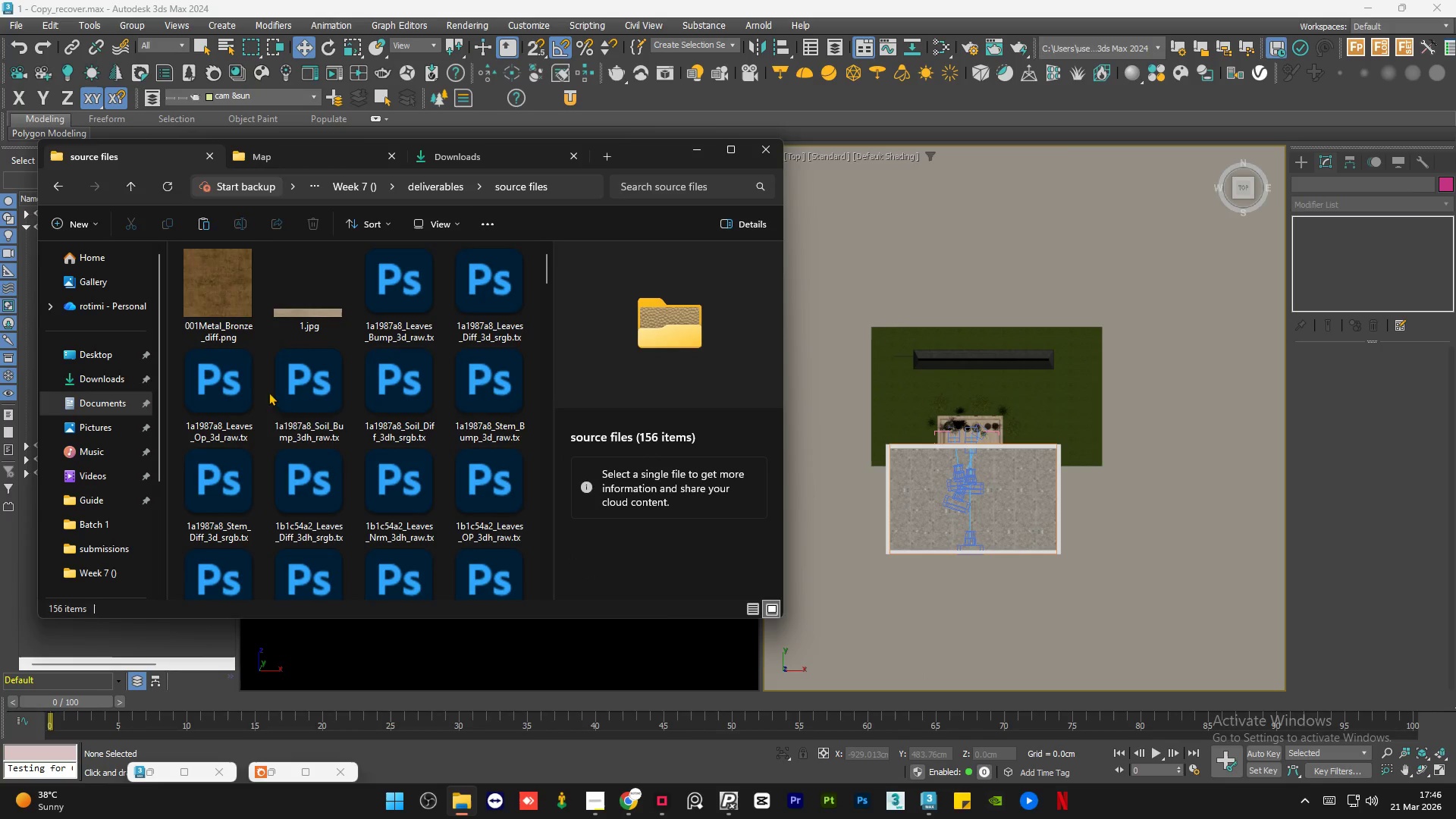 
scroll: coordinate [356, 401], scroll_direction: up, amount: 4.0
 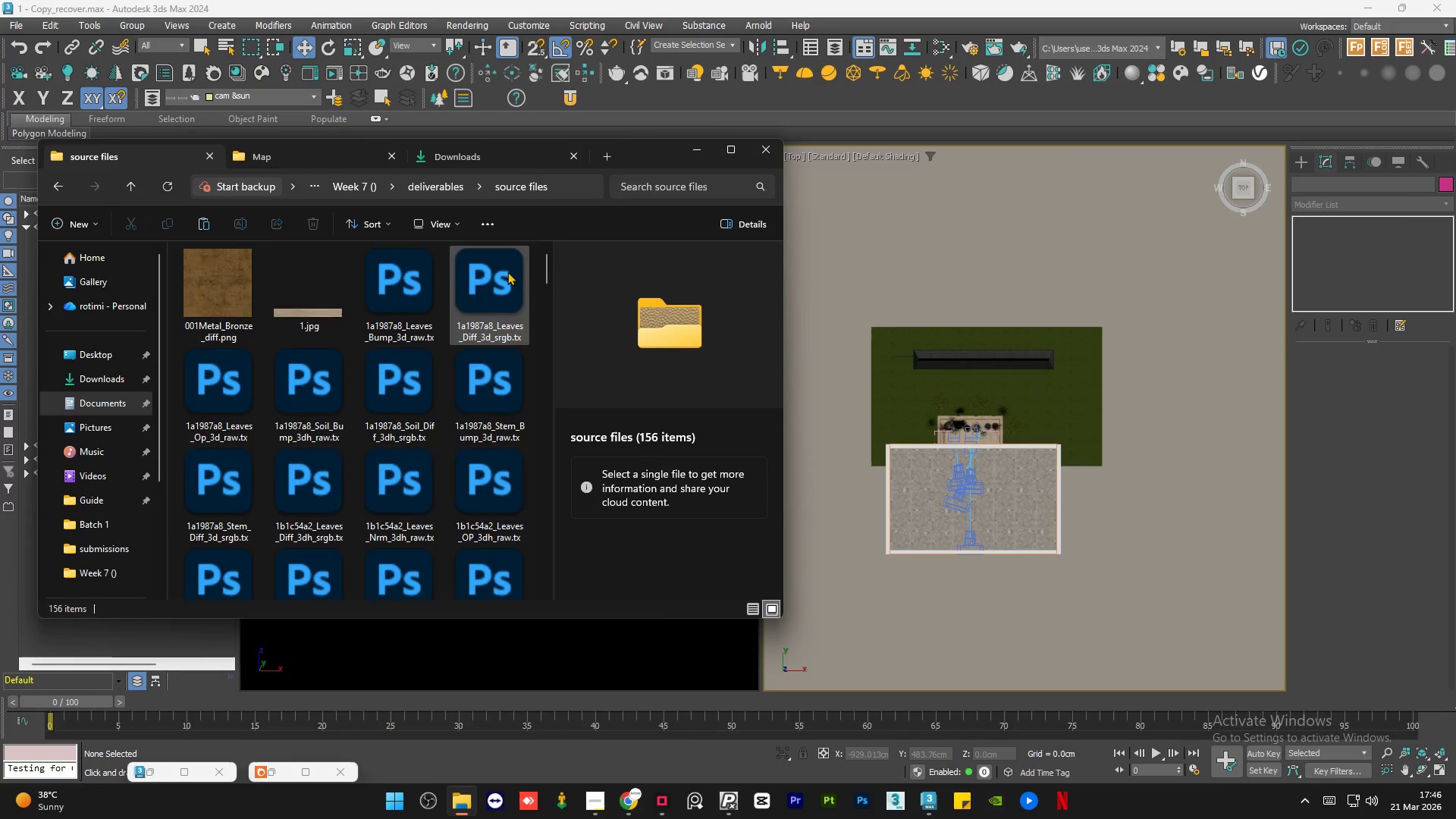 
left_click_drag(start_coordinate=[544, 271], to_coordinate=[554, 592])
 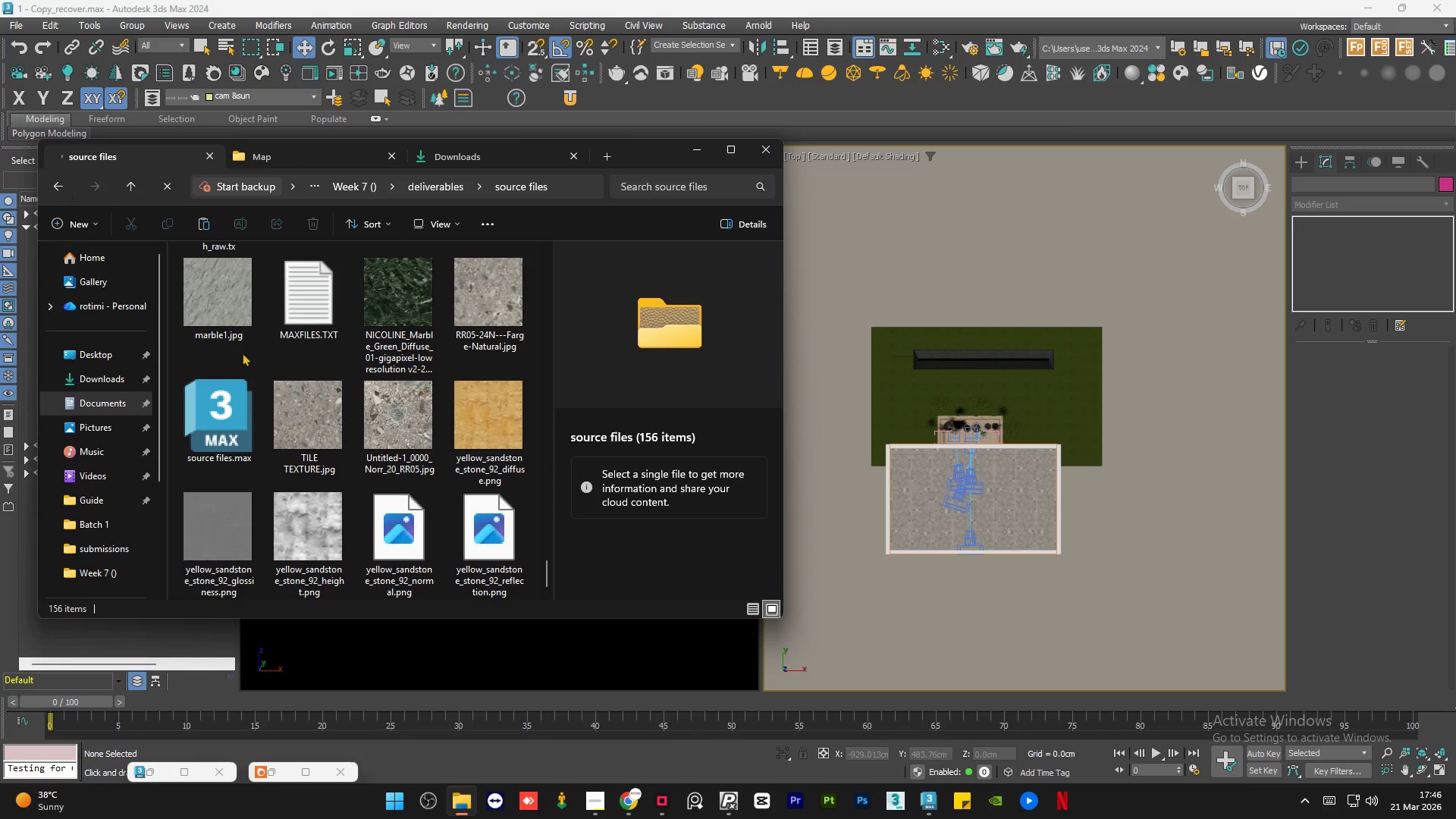 
scroll: coordinate [326, 433], scroll_direction: down, amount: 2.0
 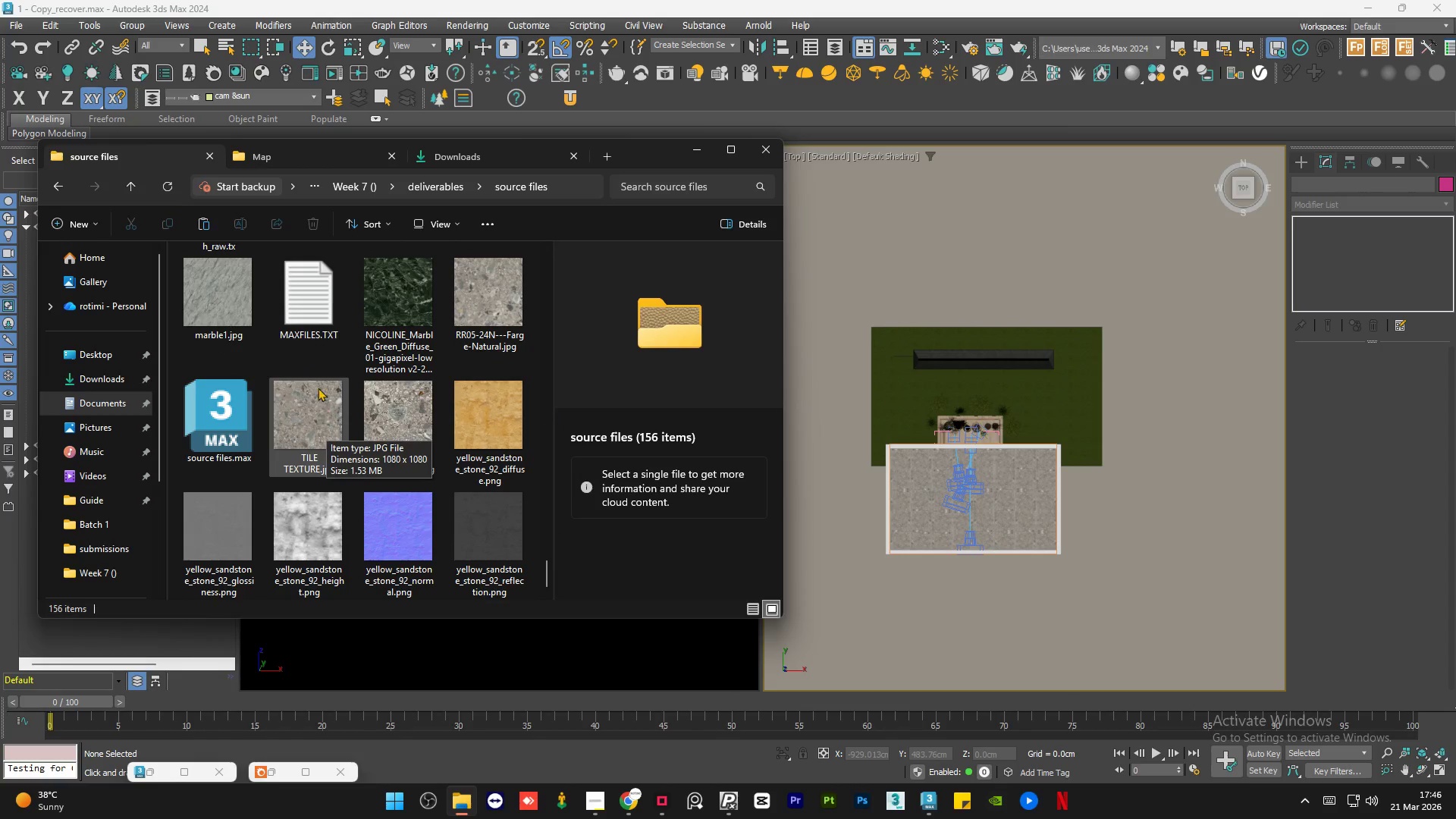 
scroll: coordinate [315, 378], scroll_direction: up, amount: 6.0
 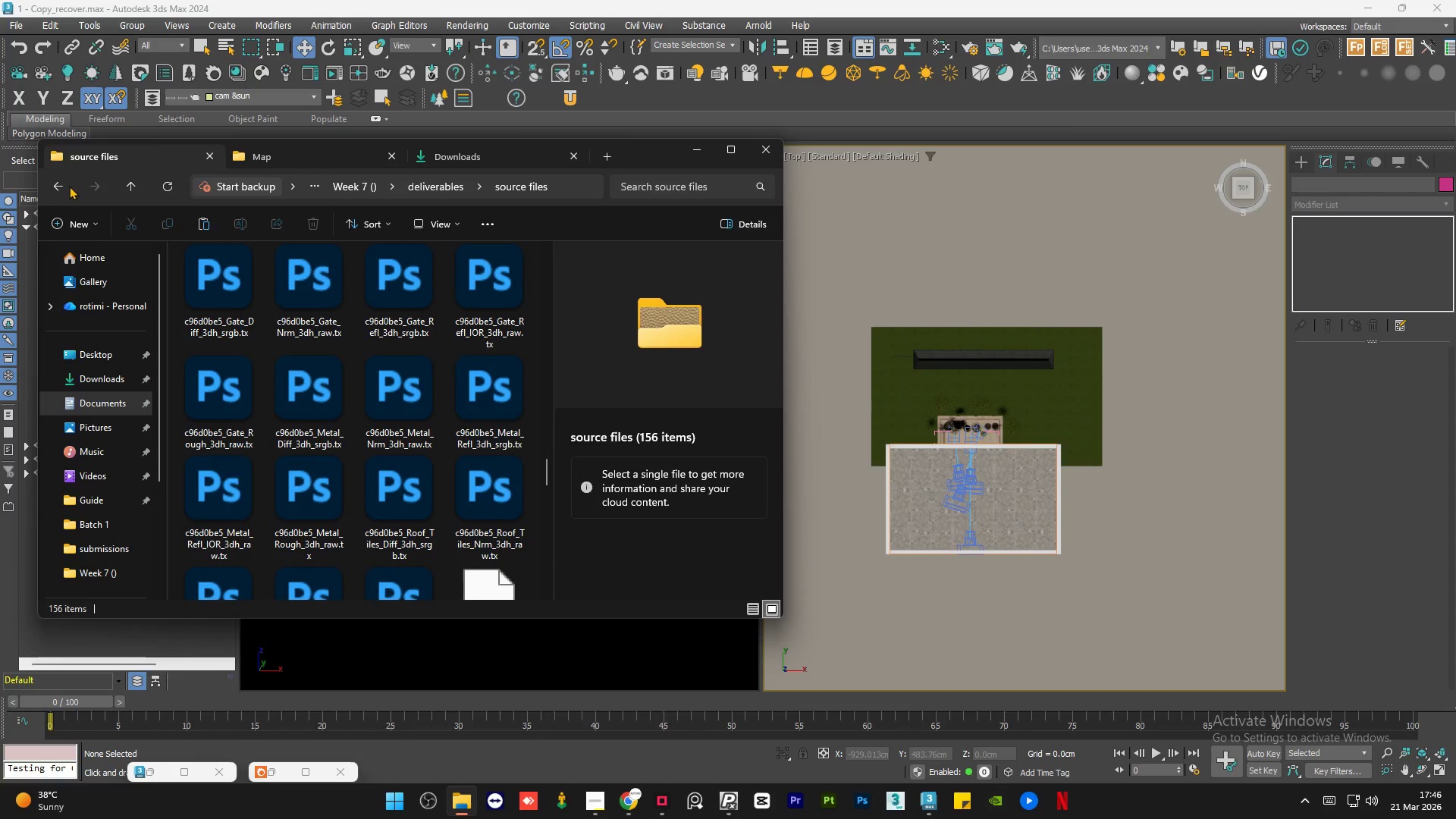 
left_click([63, 185])
 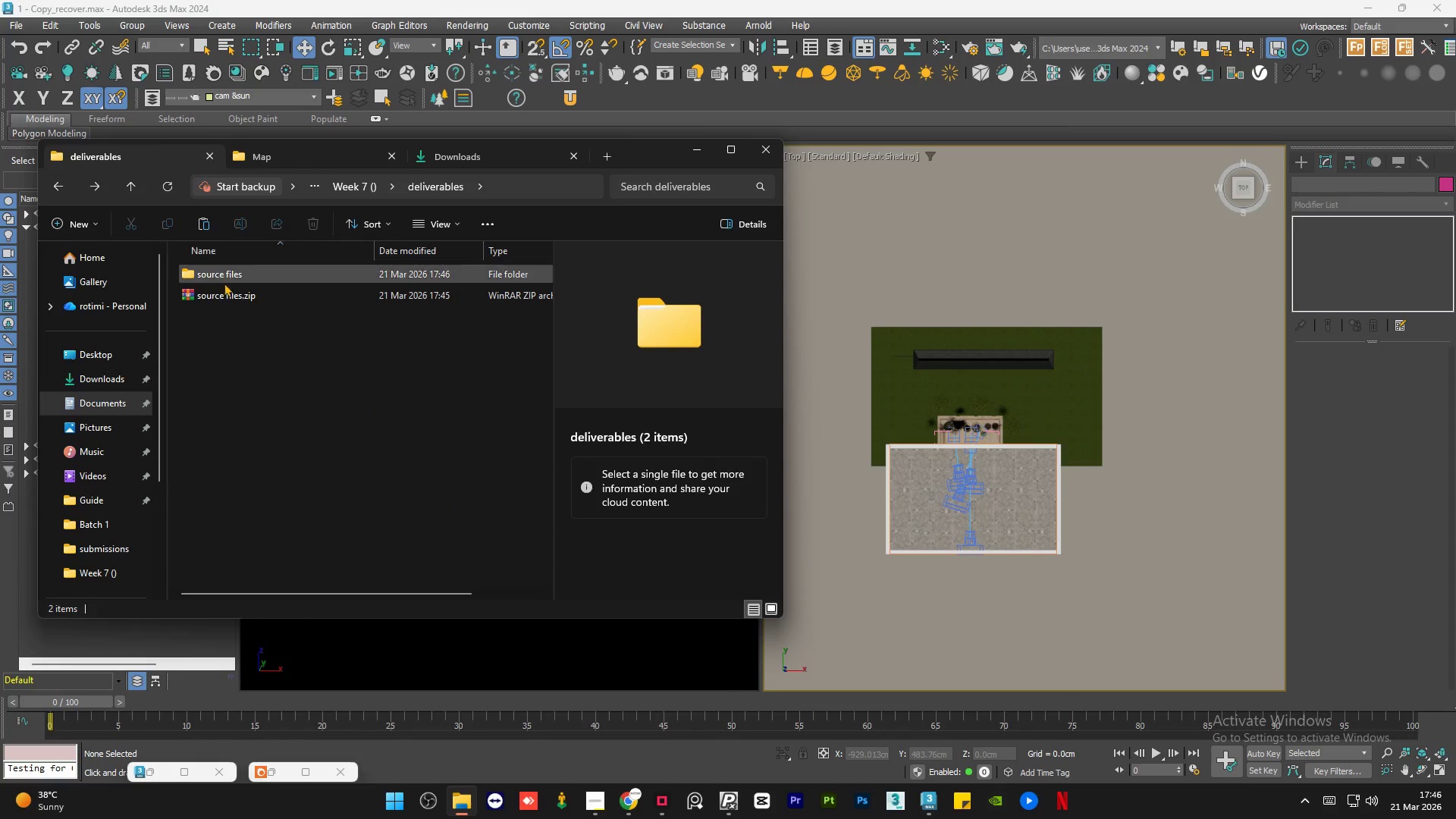 
left_click([239, 276])
 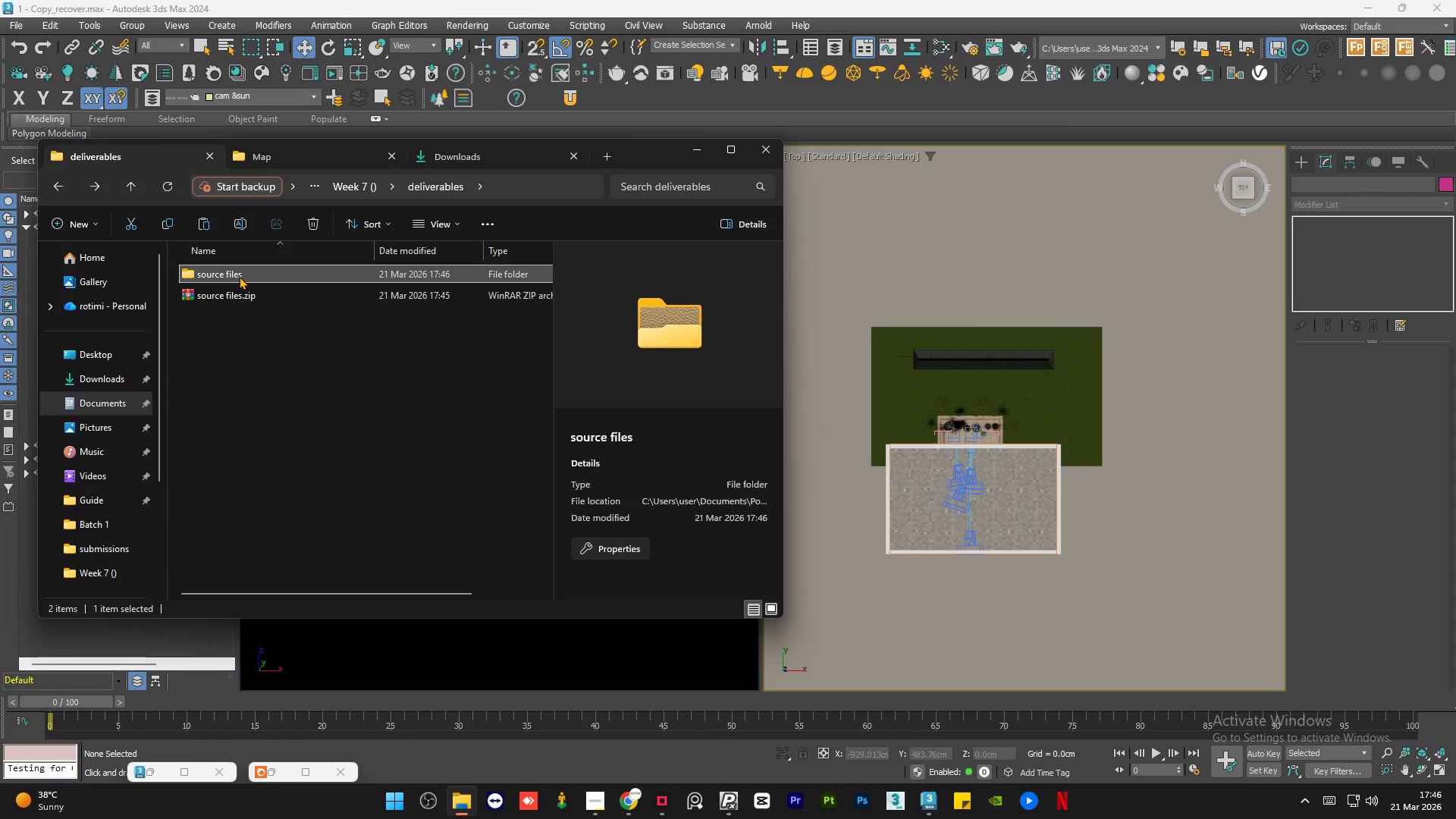 
key(Delete)
 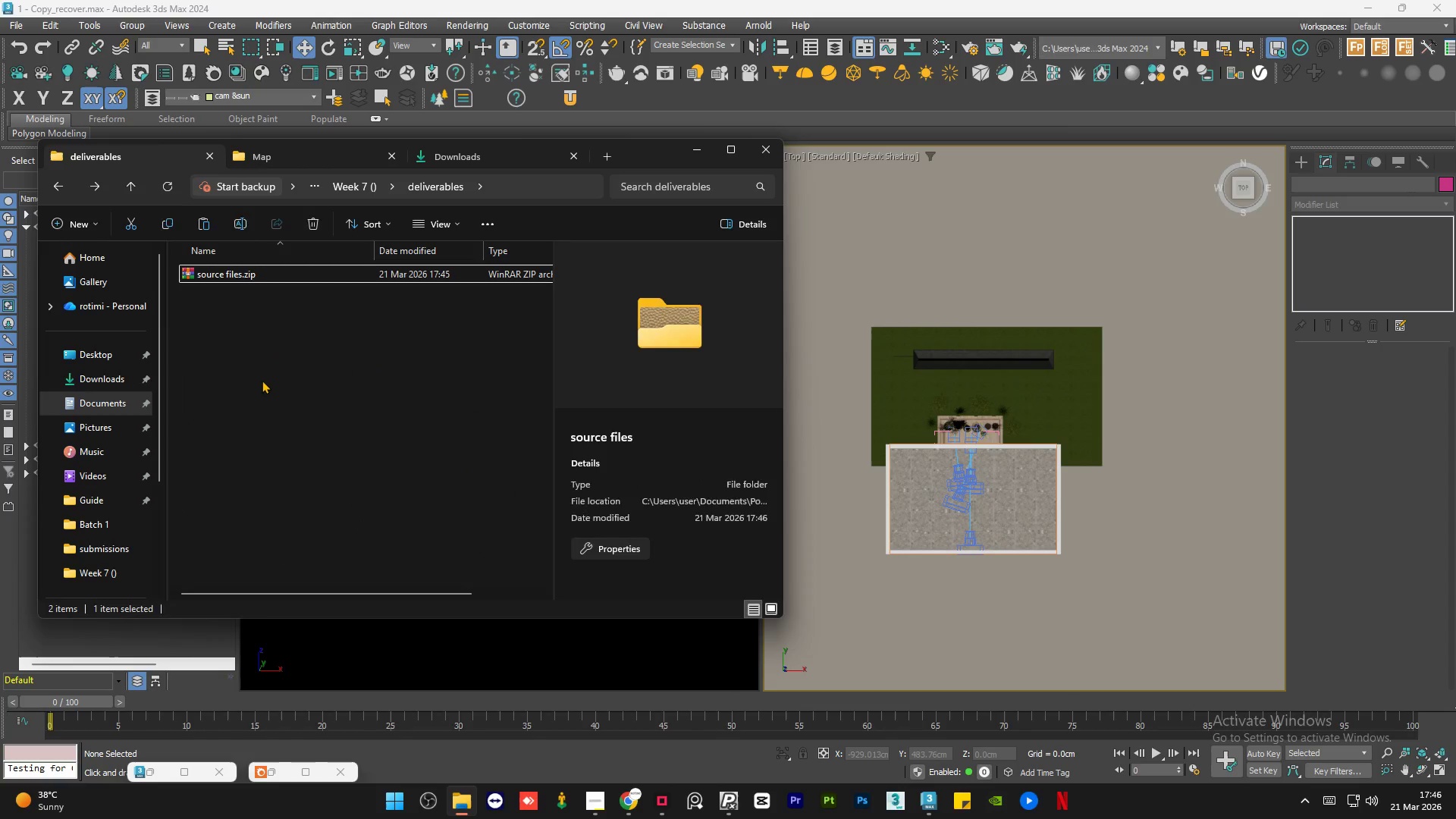 
left_click([262, 380])
 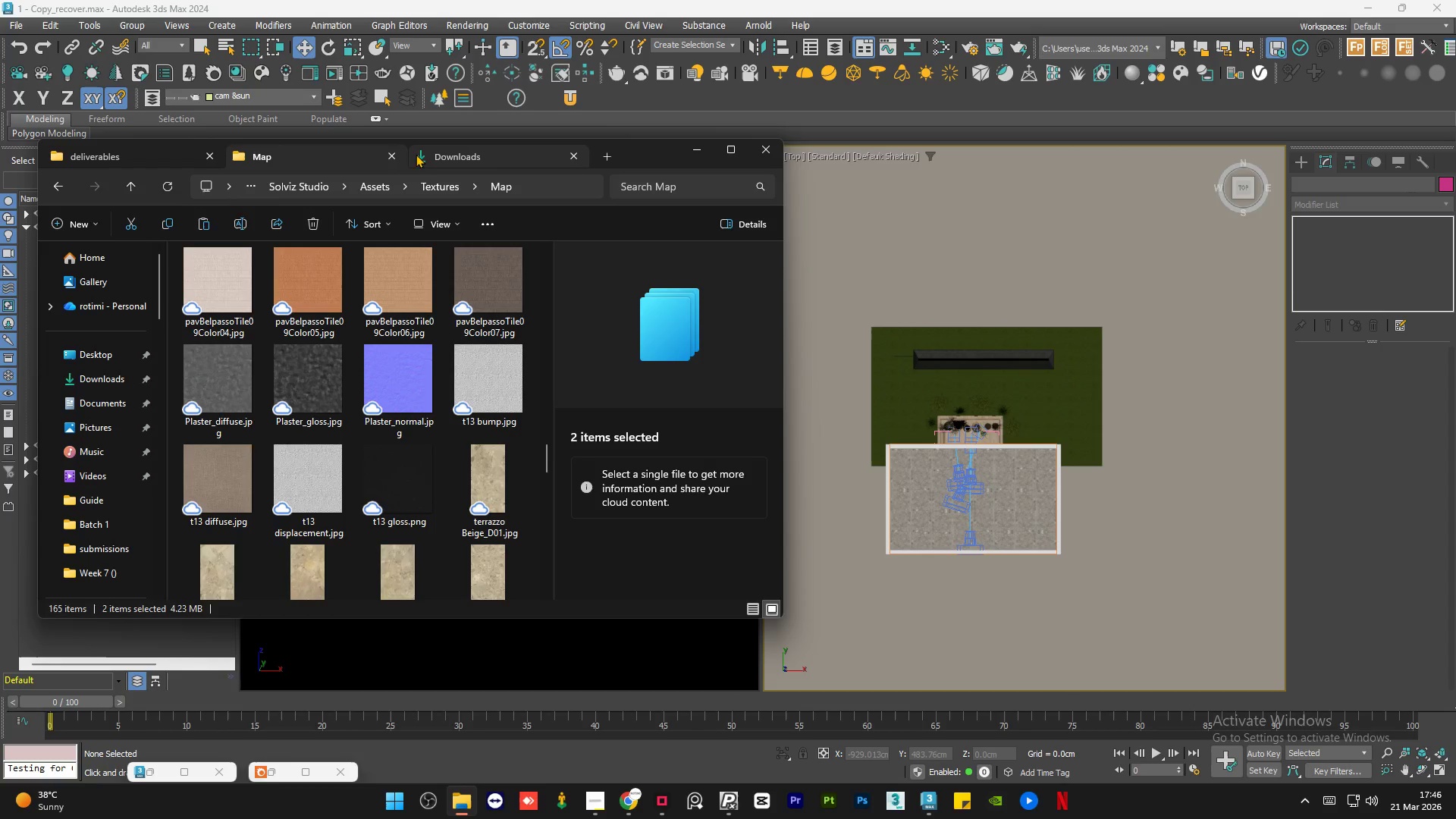 
scroll: coordinate [384, 400], scroll_direction: up, amount: 21.0
 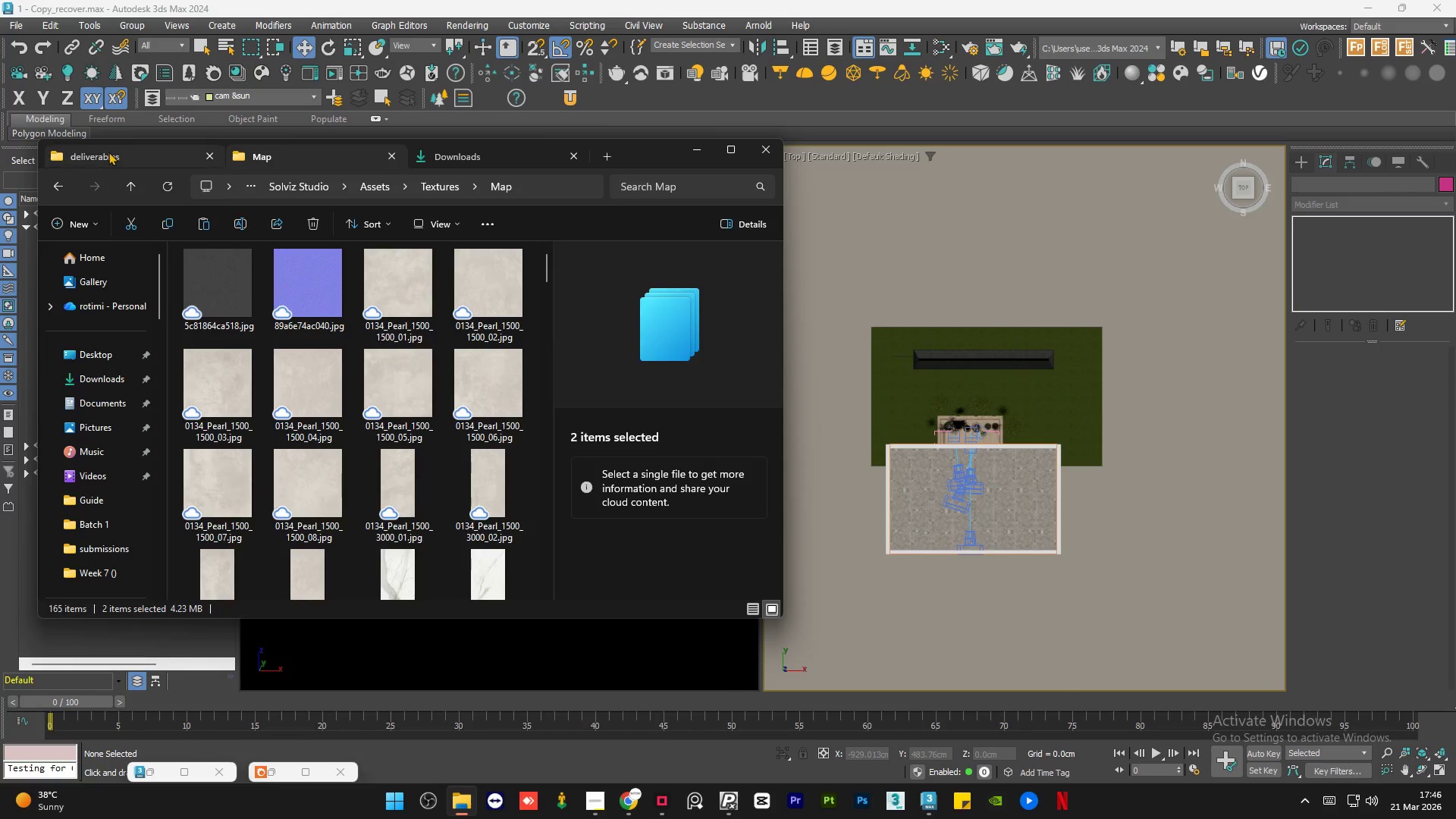 
left_click([108, 155])
 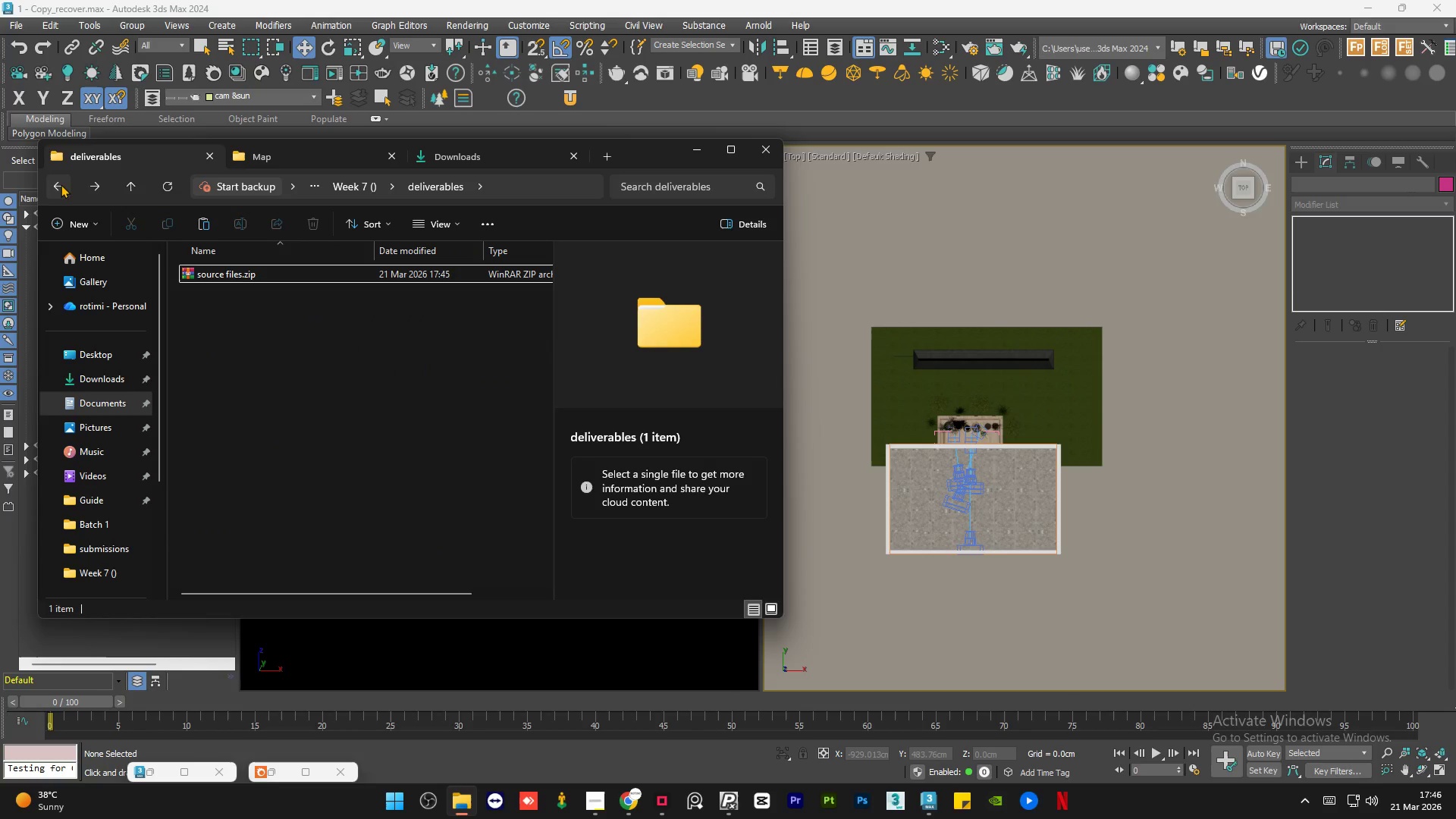 
left_click([60, 185])
 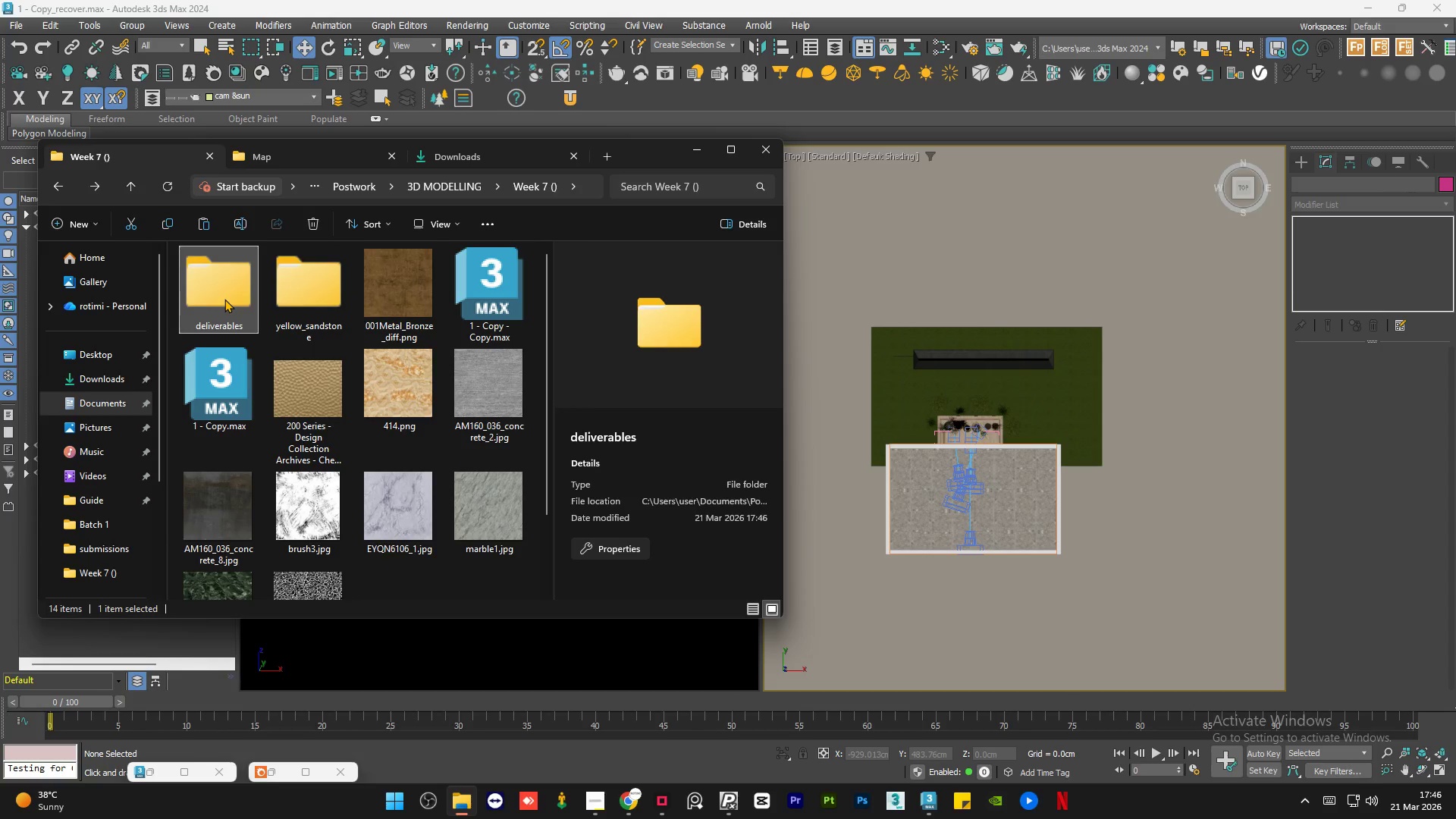 
double_click([224, 299])
 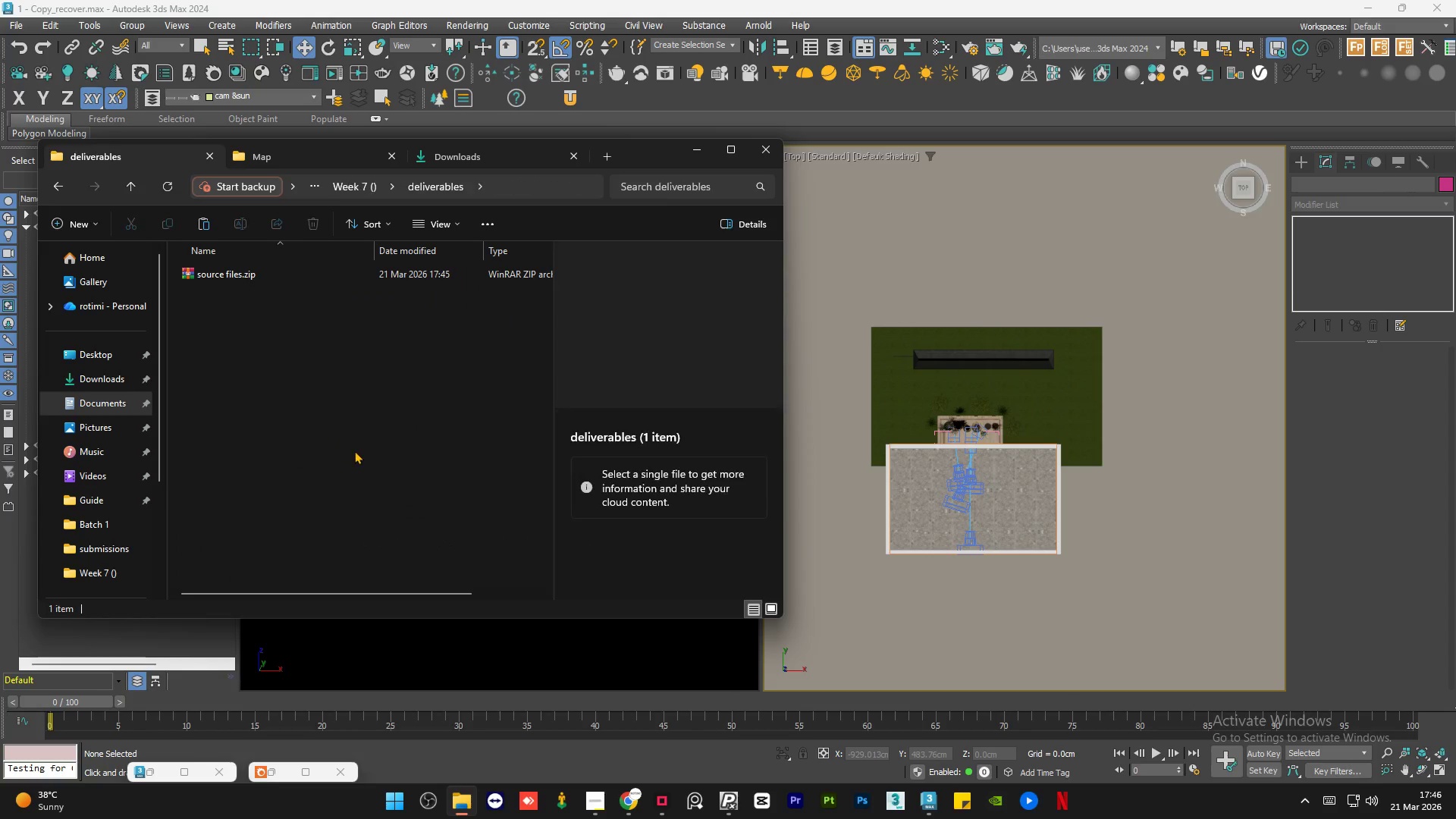 
left_click([354, 451])